 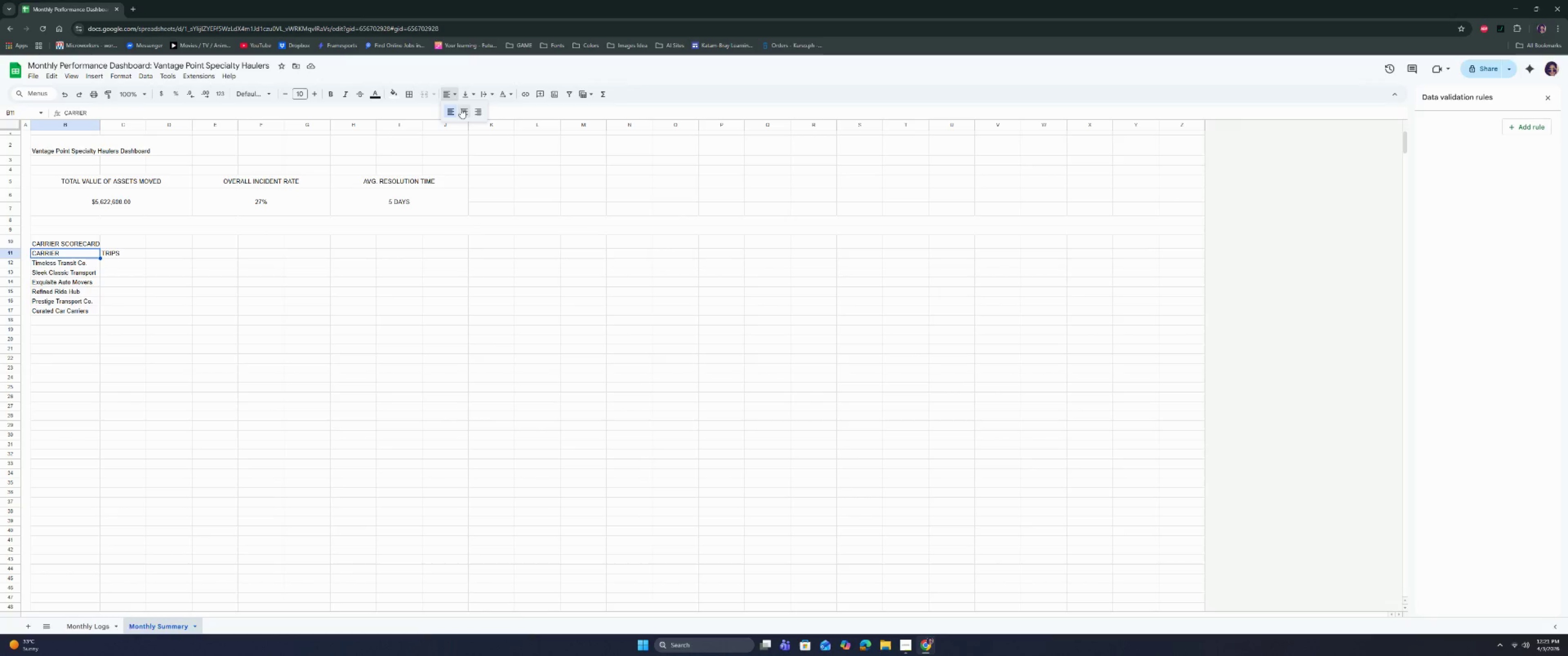 
left_click([467, 87])
 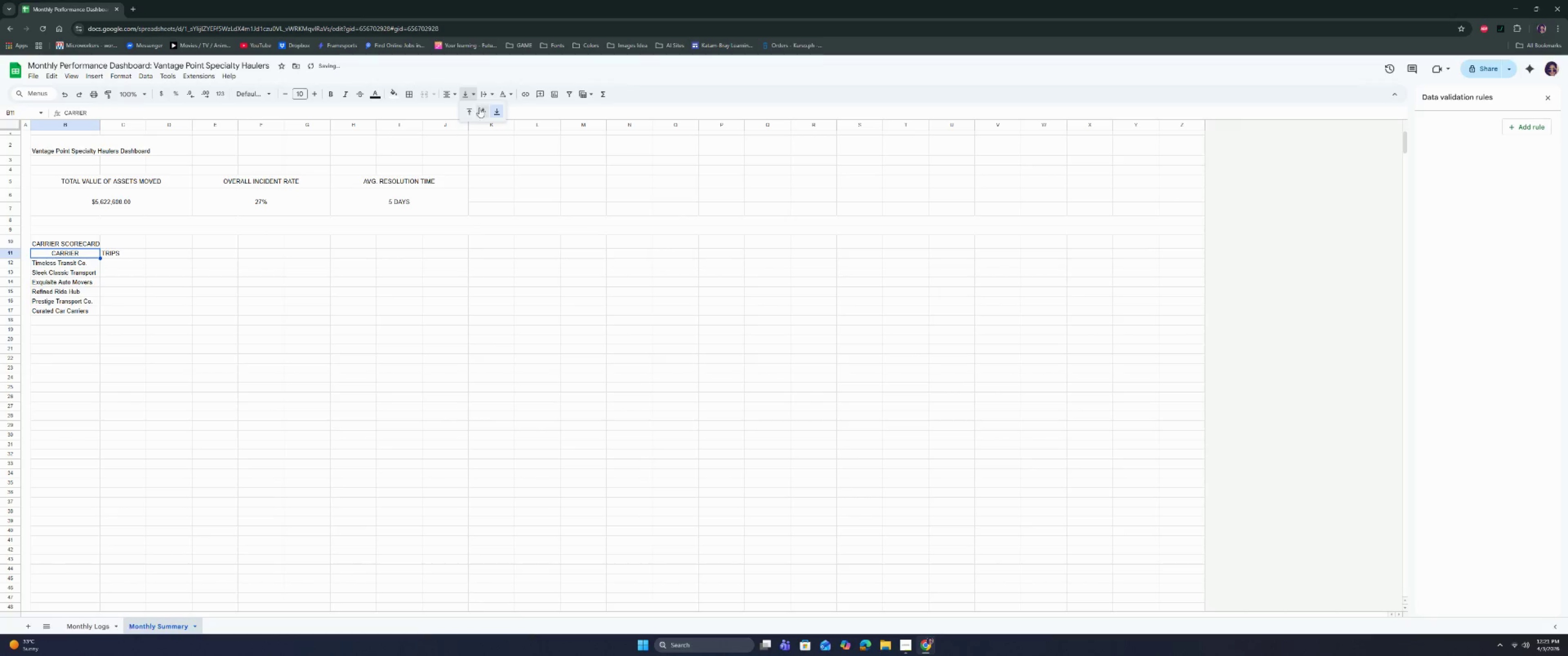 
left_click([480, 109])
 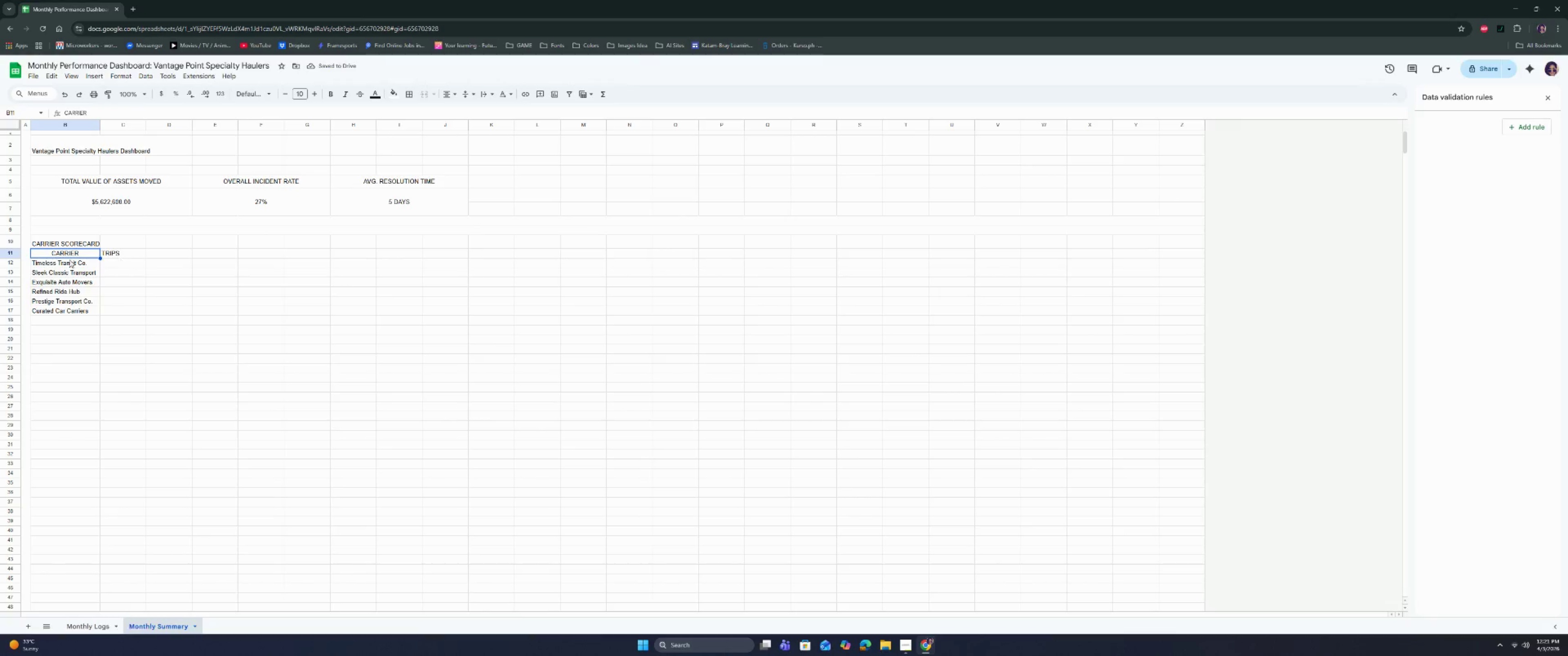 
right_click([15, 253])
 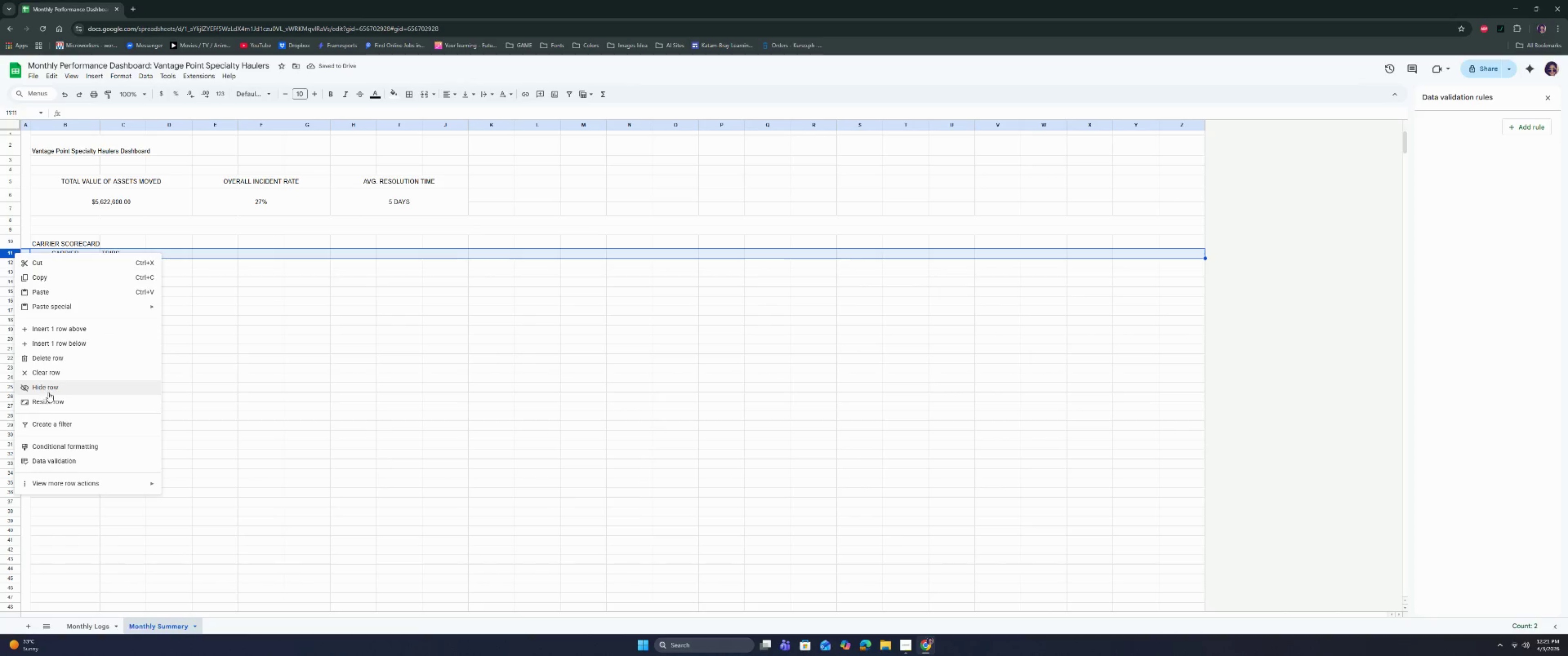 
left_click([48, 398])
 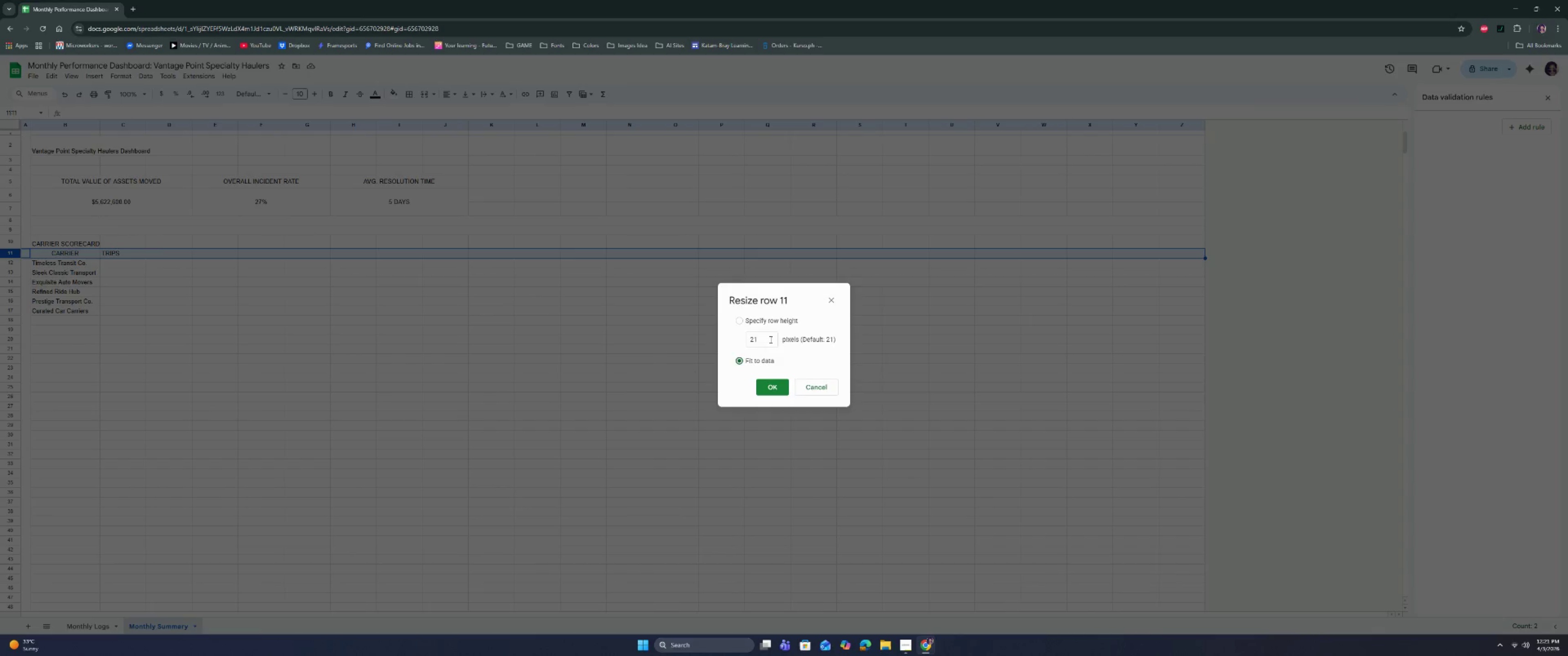 
double_click([767, 339])
 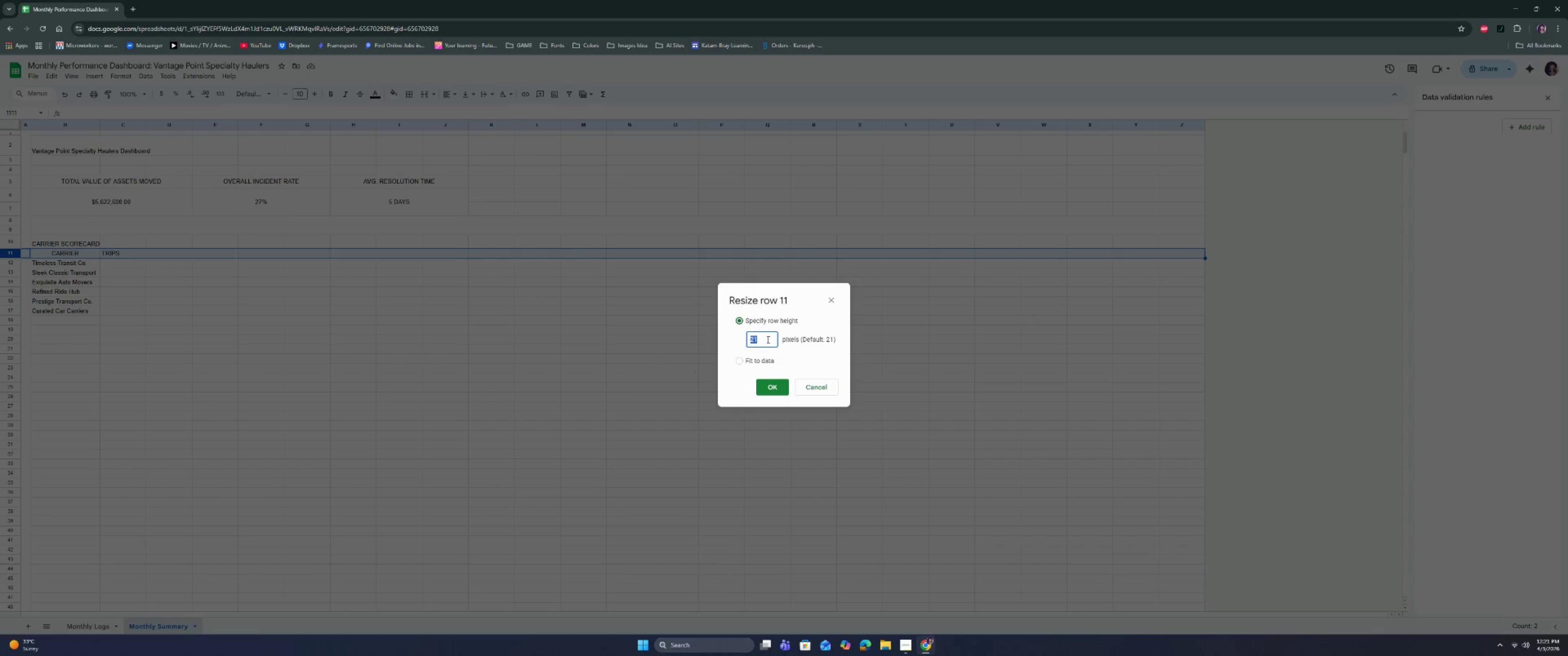 
type(25)
 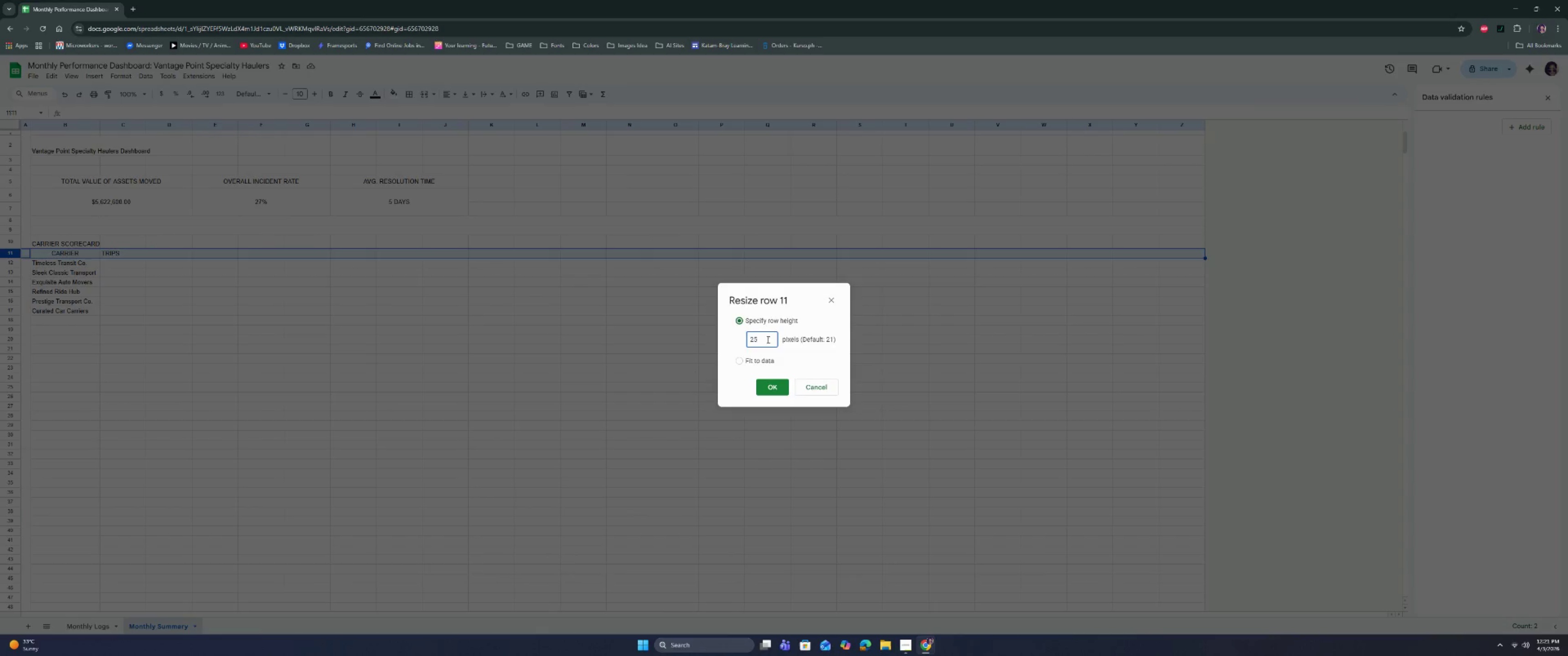 
key(Enter)
 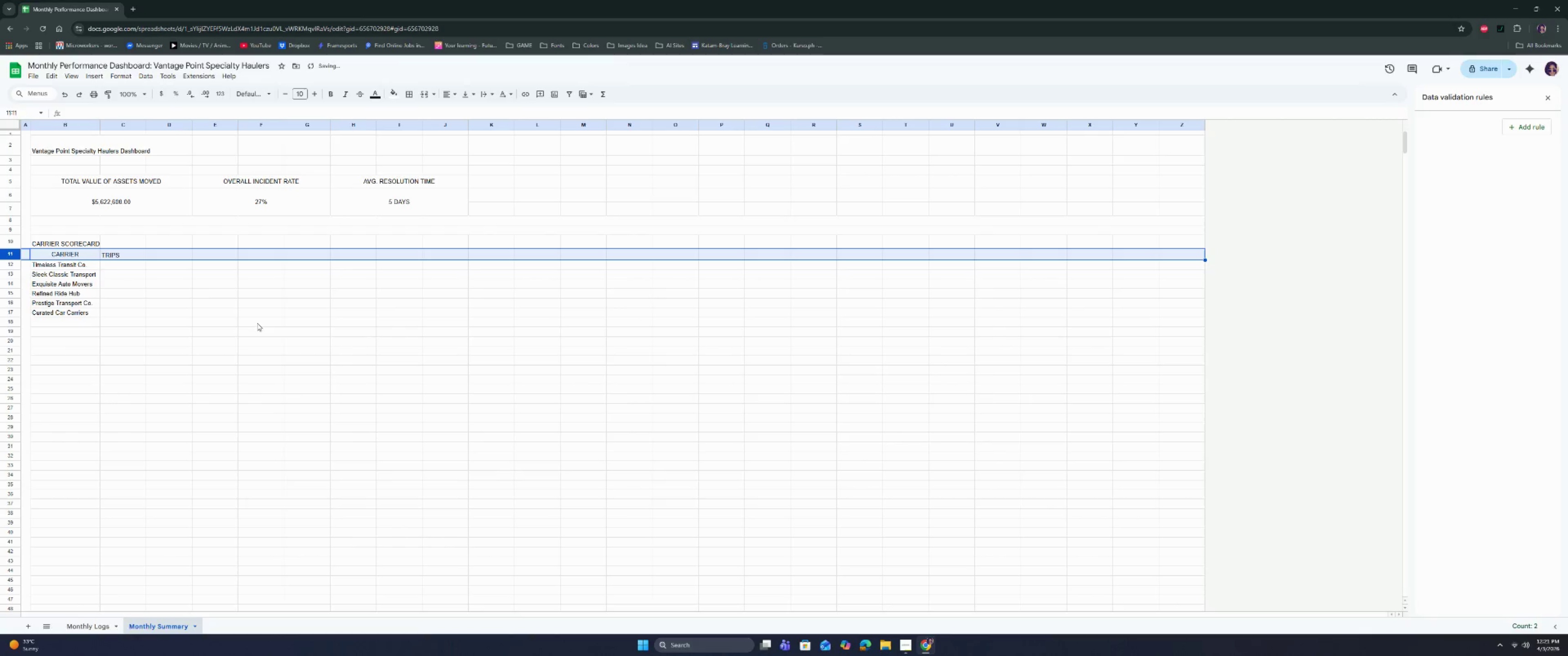 
left_click([171, 279])
 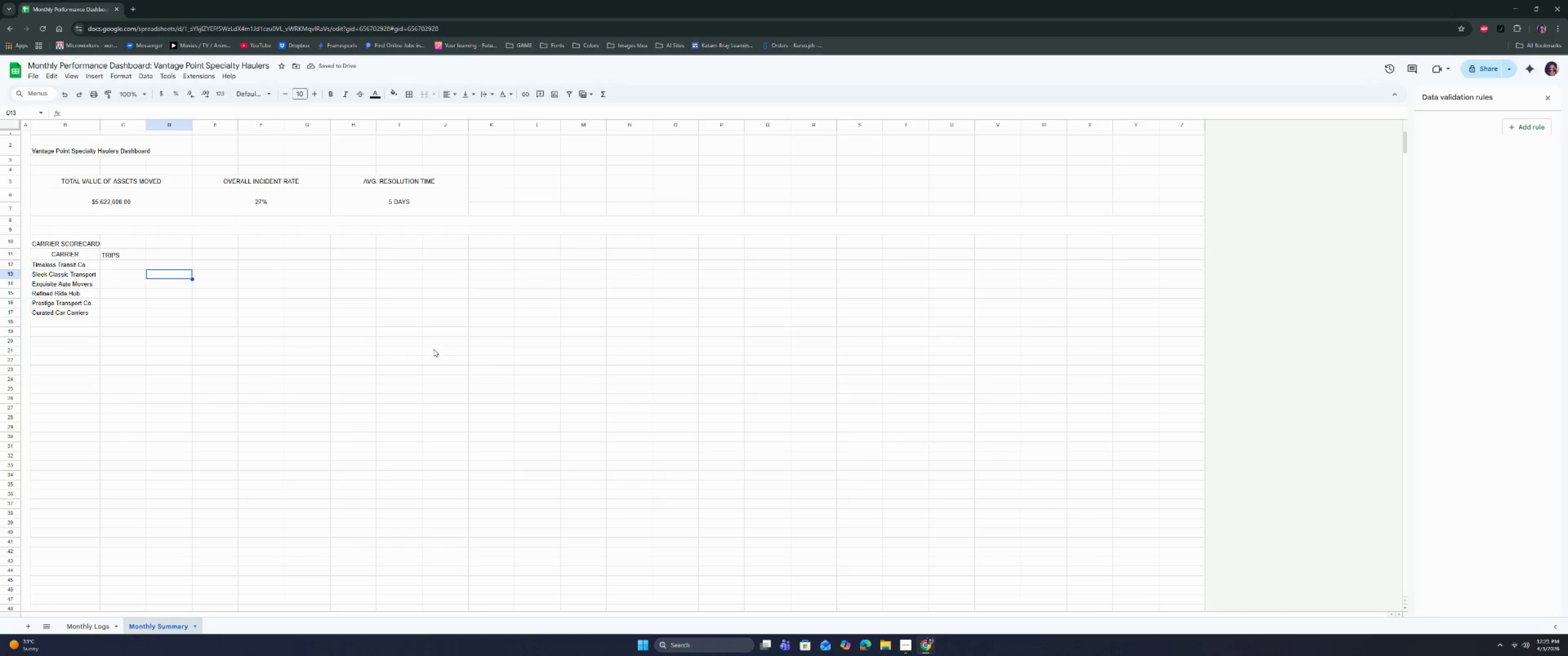 
left_click([907, 647])